 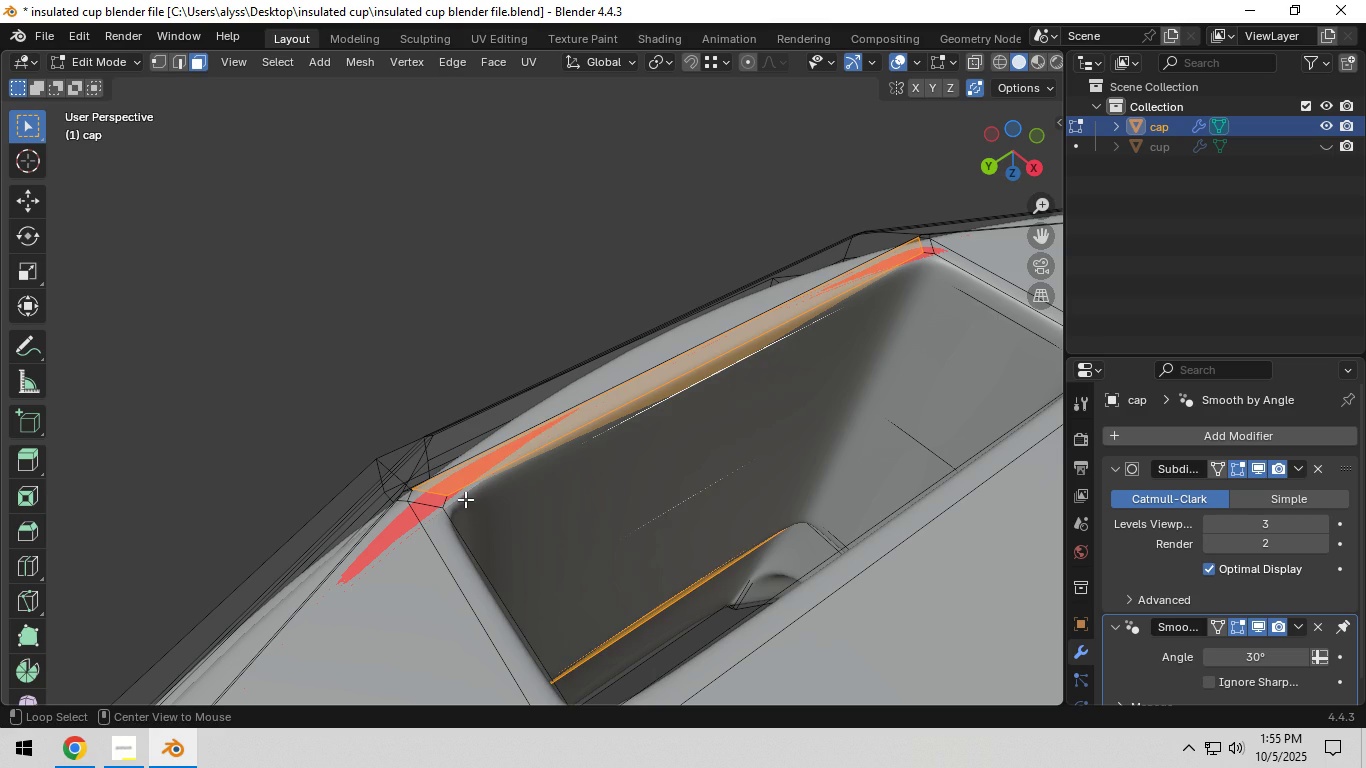 
left_click([452, 503])
 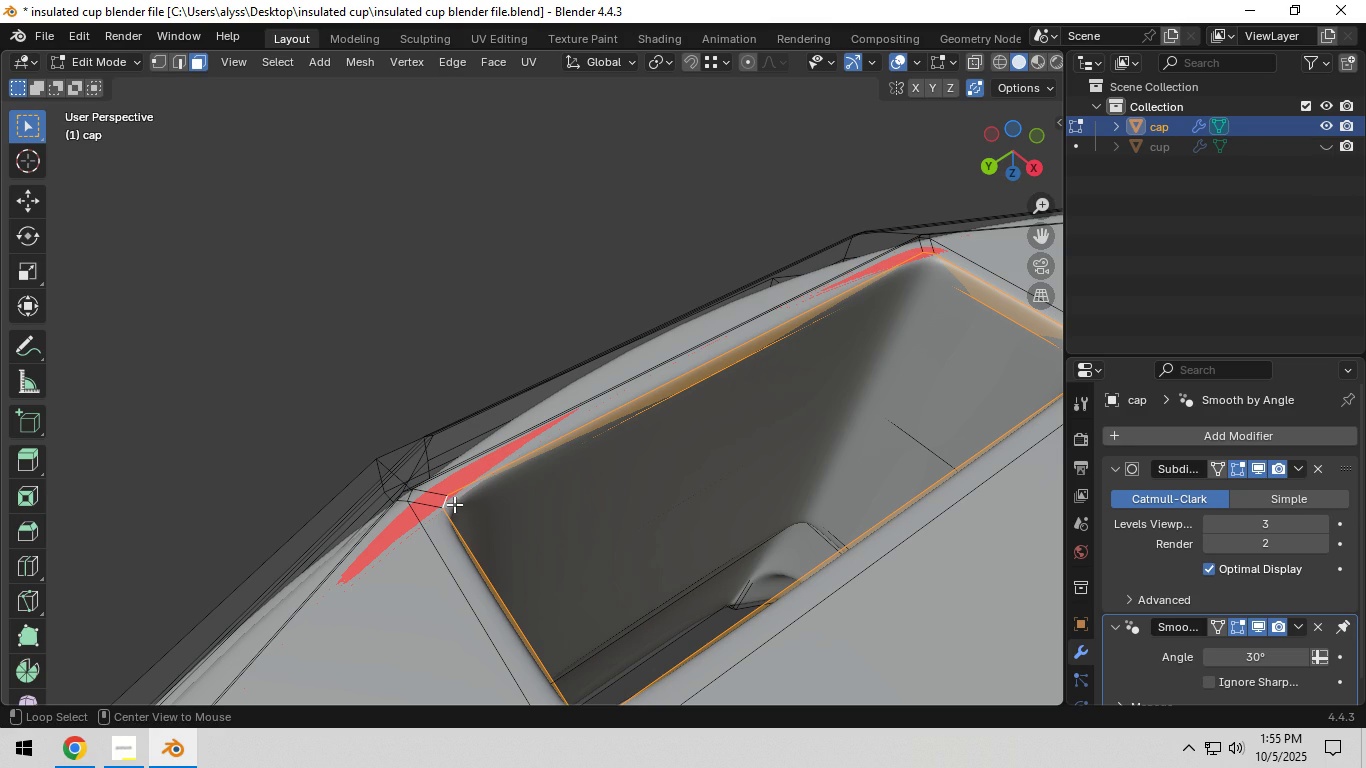 
key(Alt+AltLeft)
 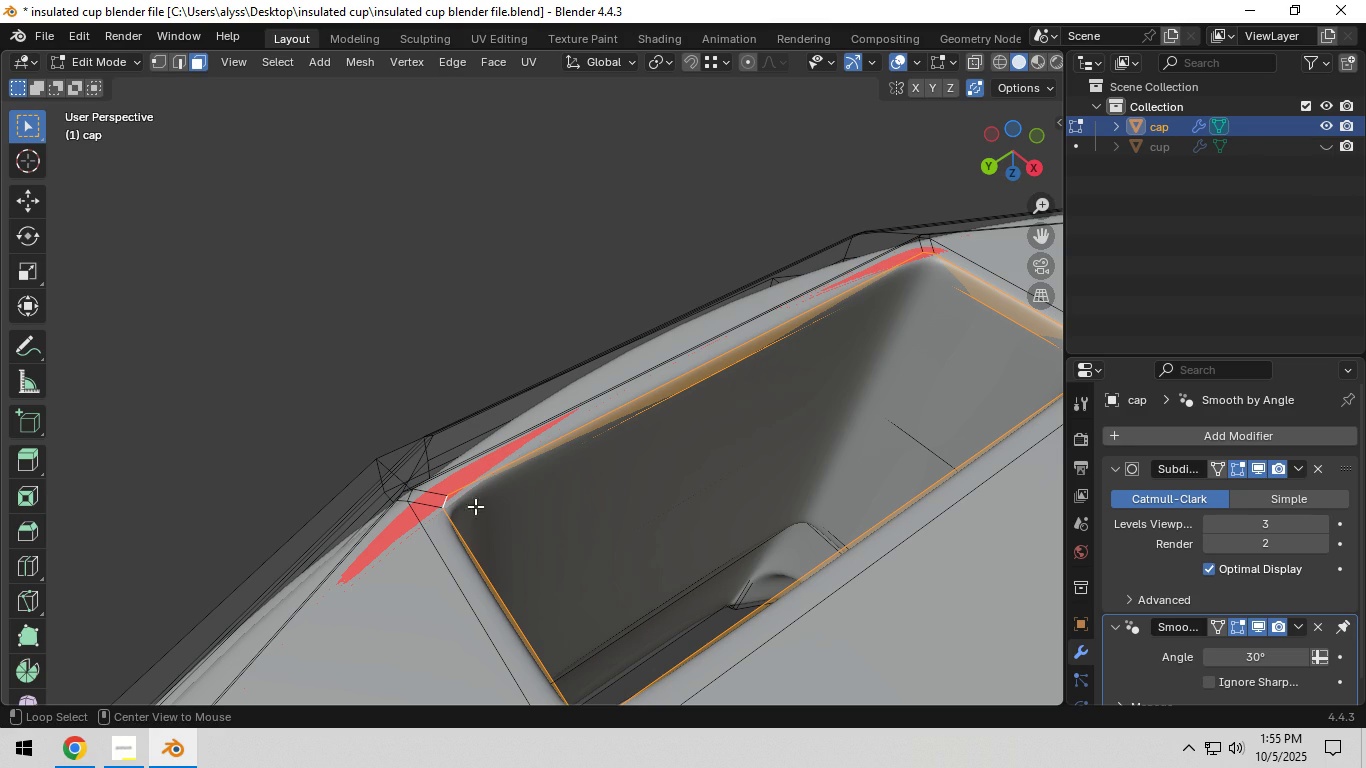 
key(Alt+AltLeft)
 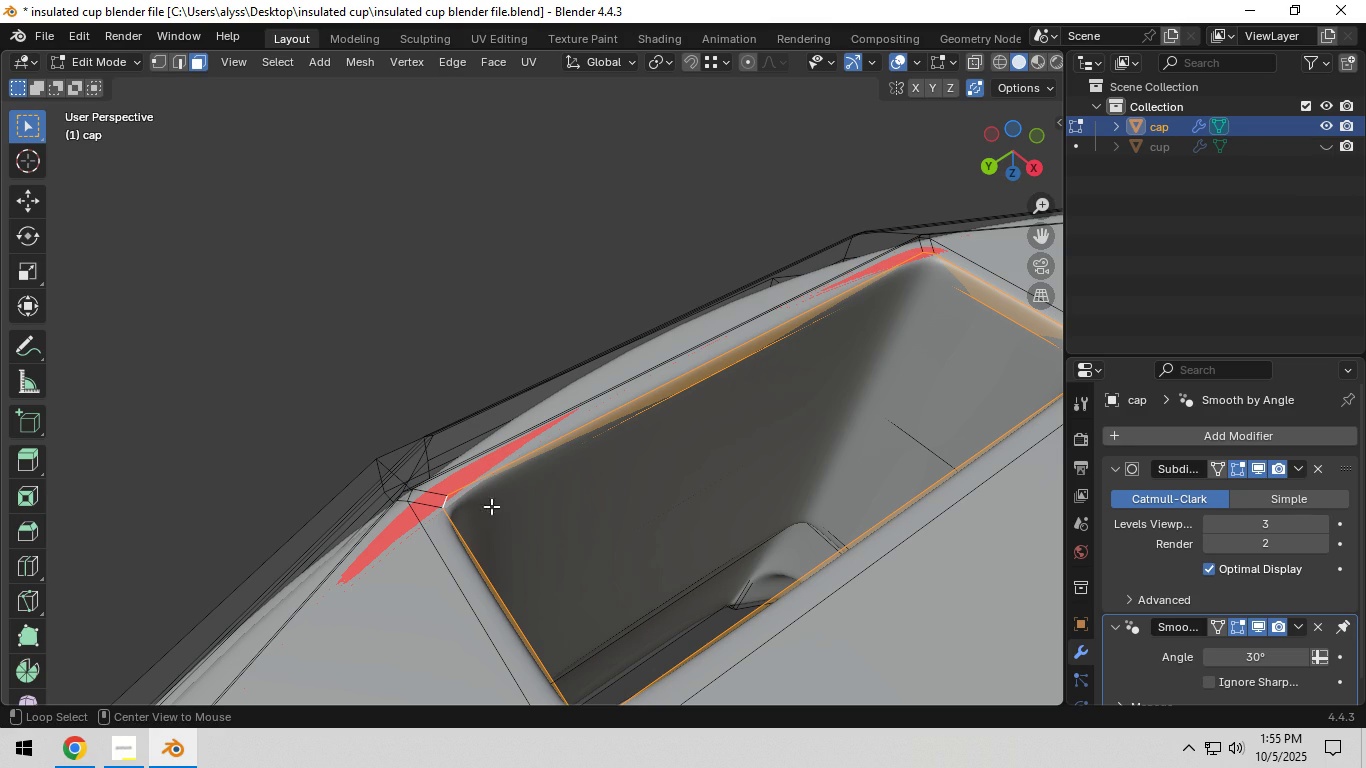 
key(Alt+AltLeft)
 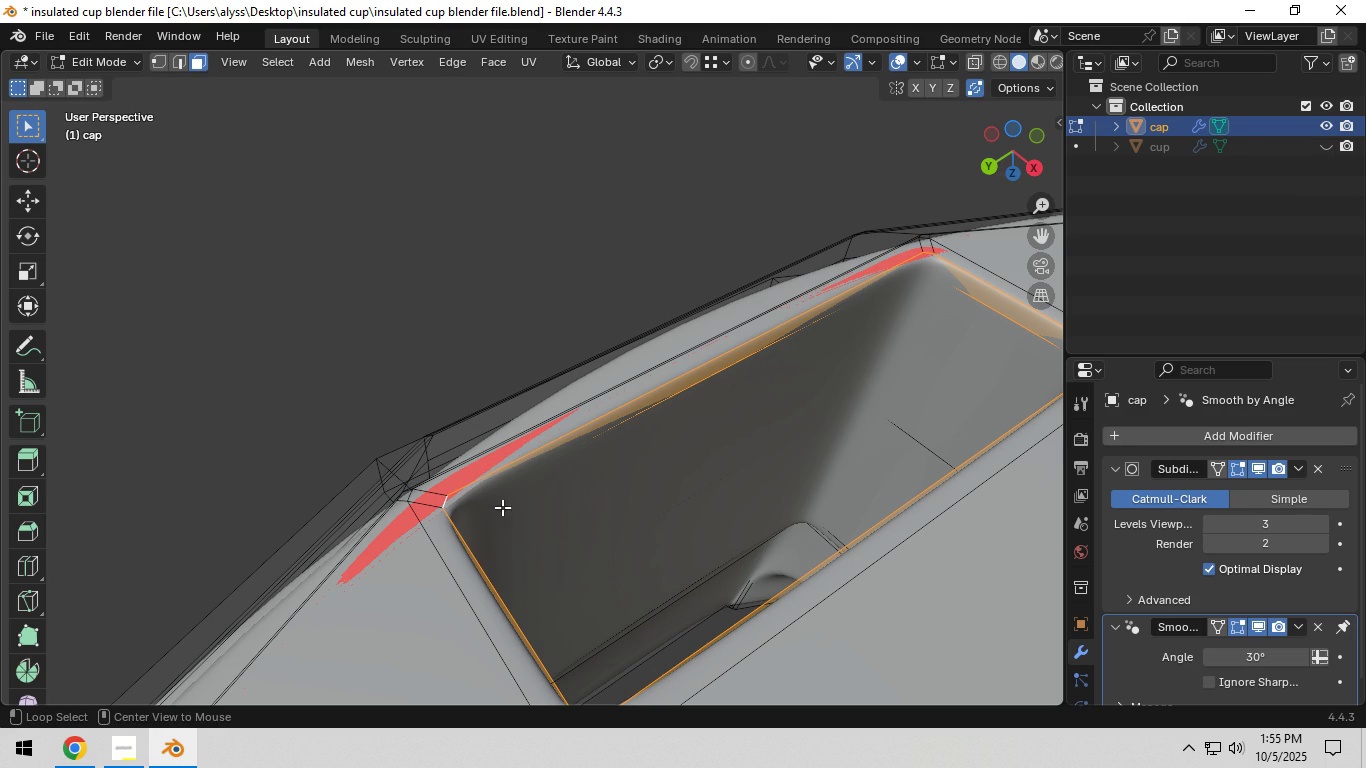 
key(Alt+AltLeft)
 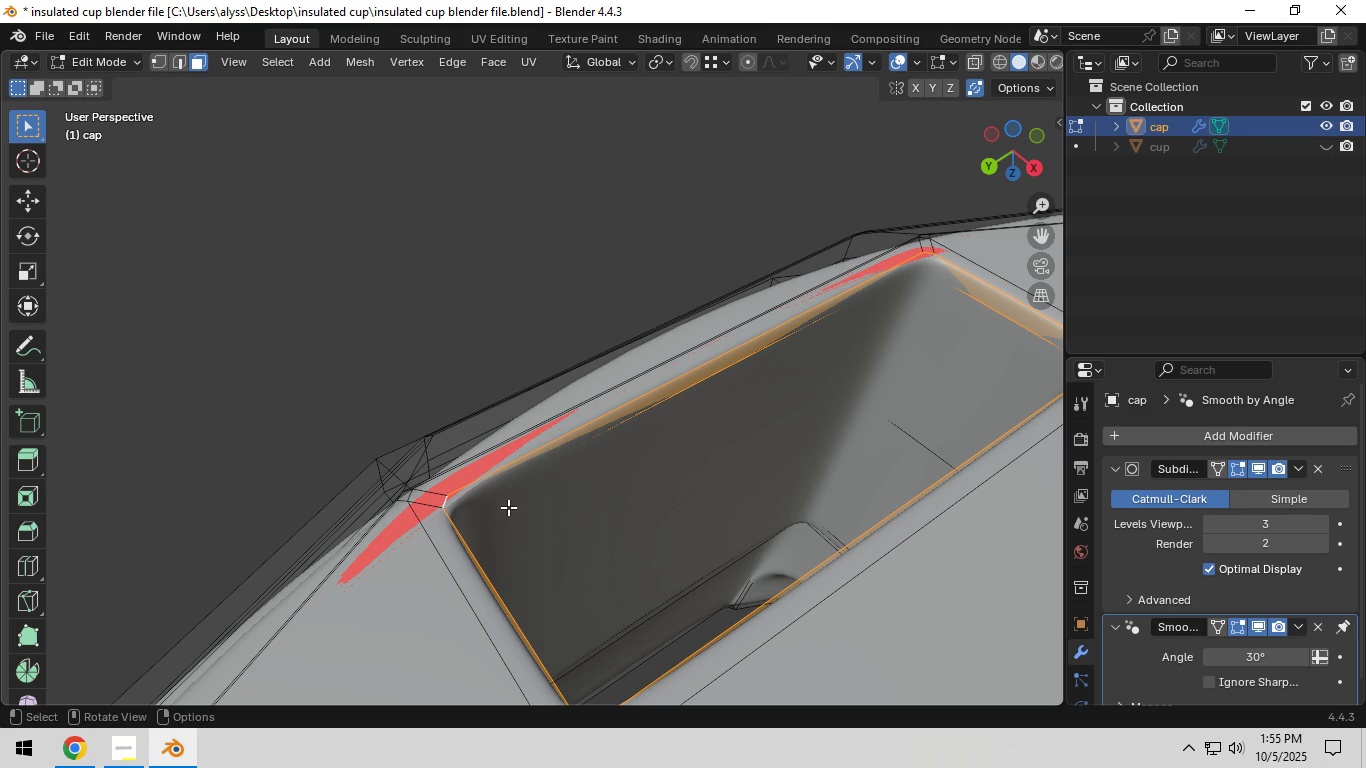 
key(Alt+AltLeft)
 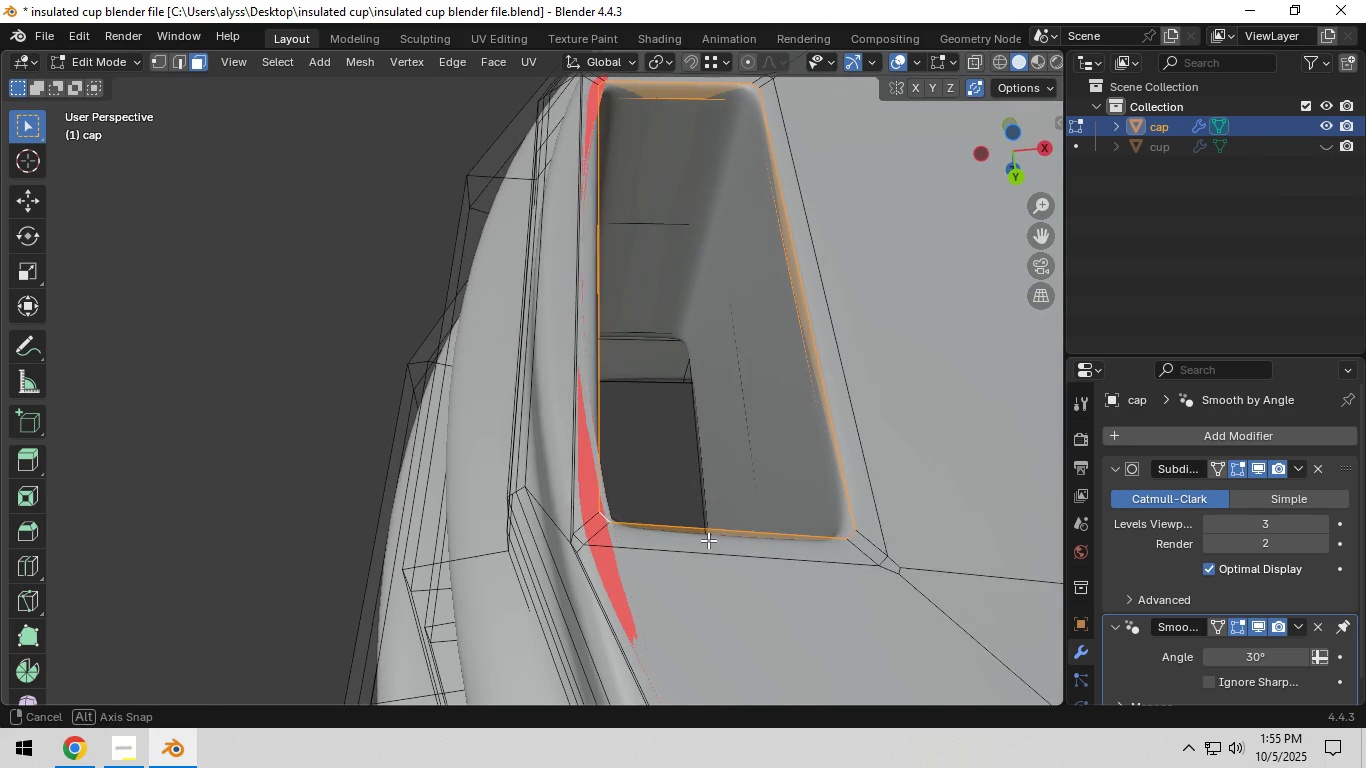 
key(S)
 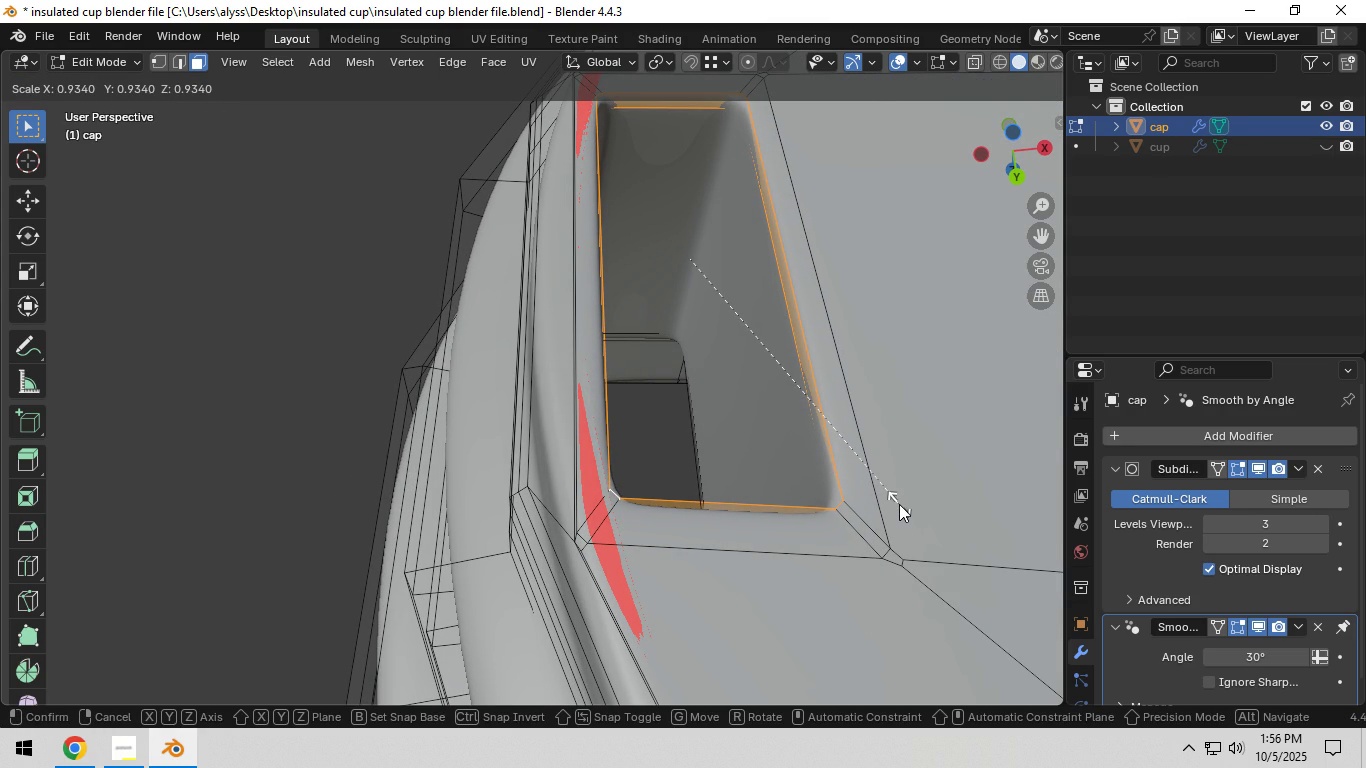 
right_click([899, 504])
 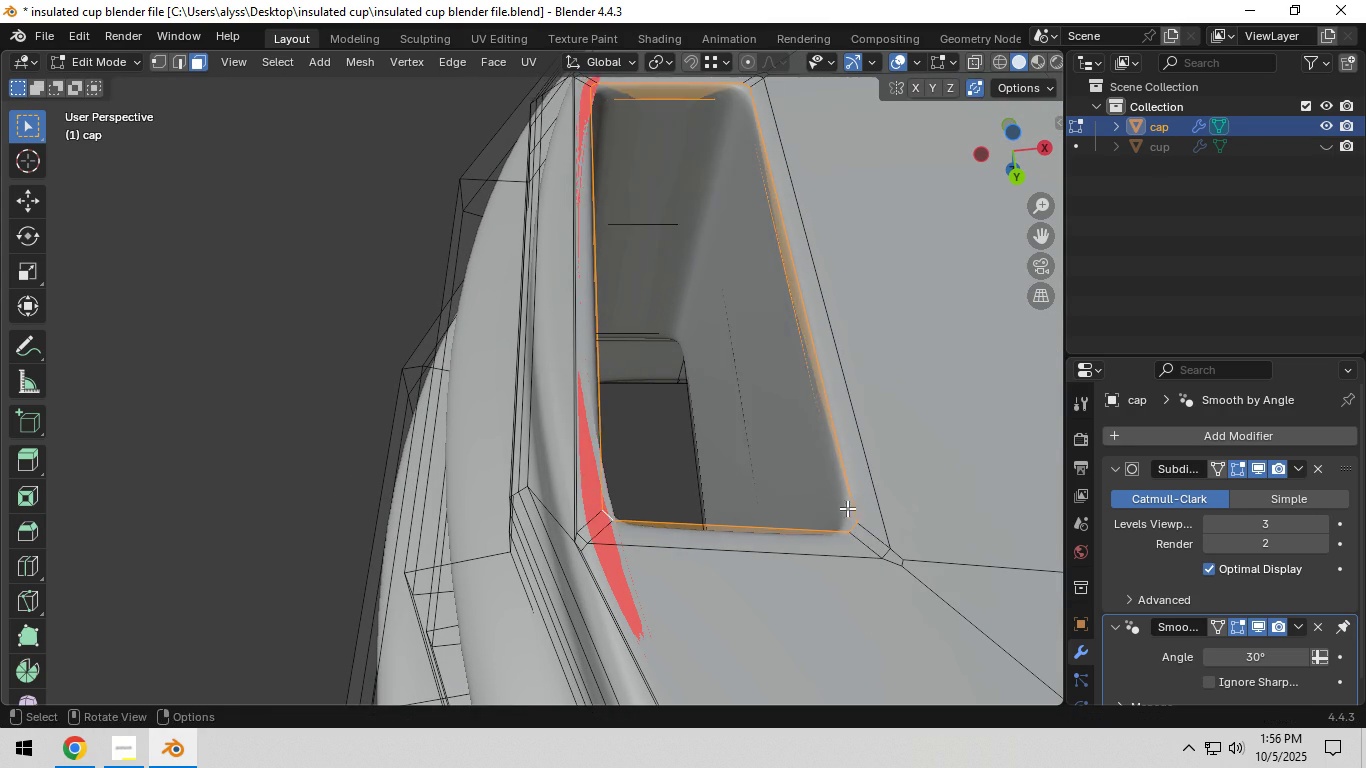 
scroll: coordinate [847, 508], scroll_direction: down, amount: 3.0